 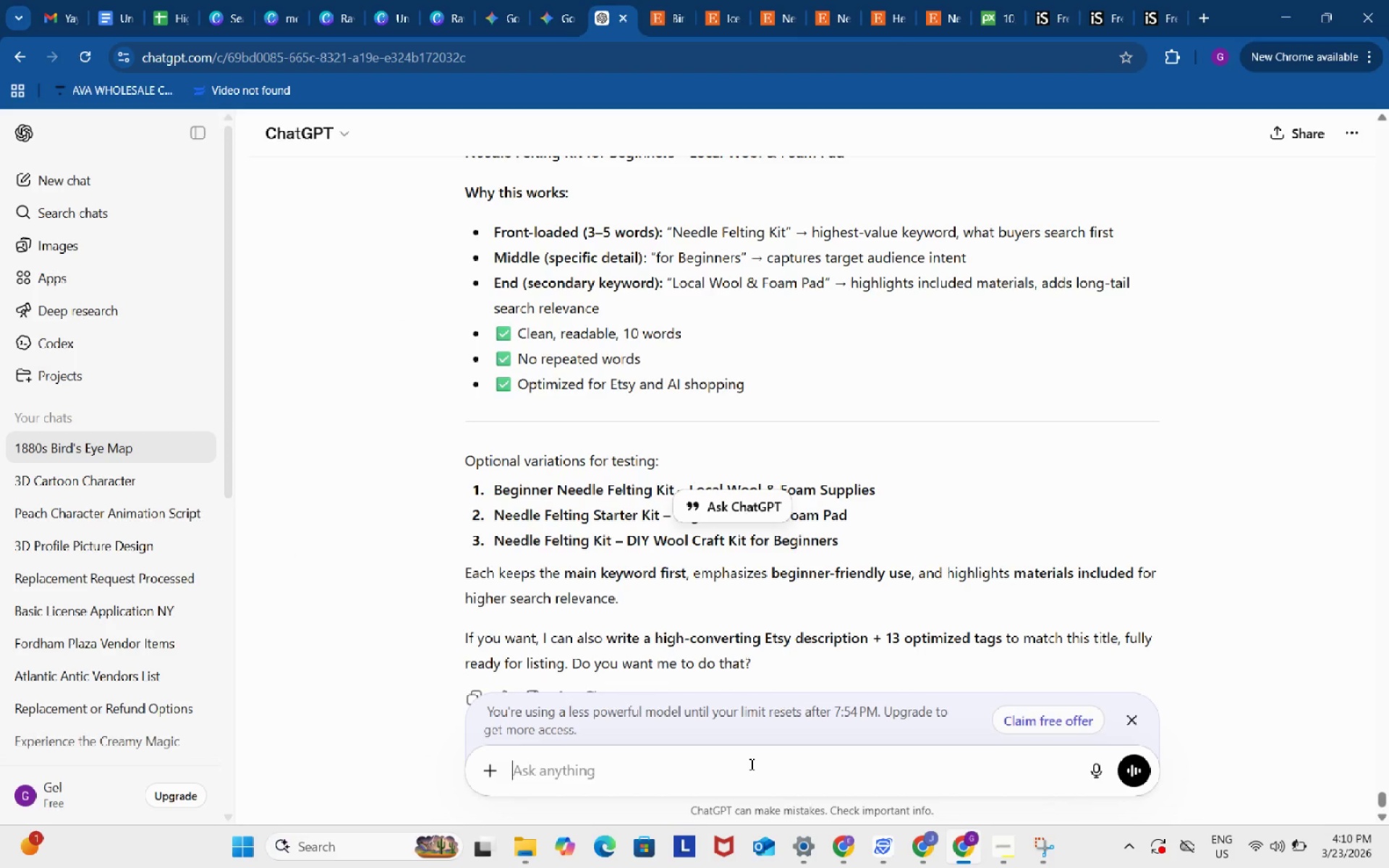 
key(Control+ControlLeft)
 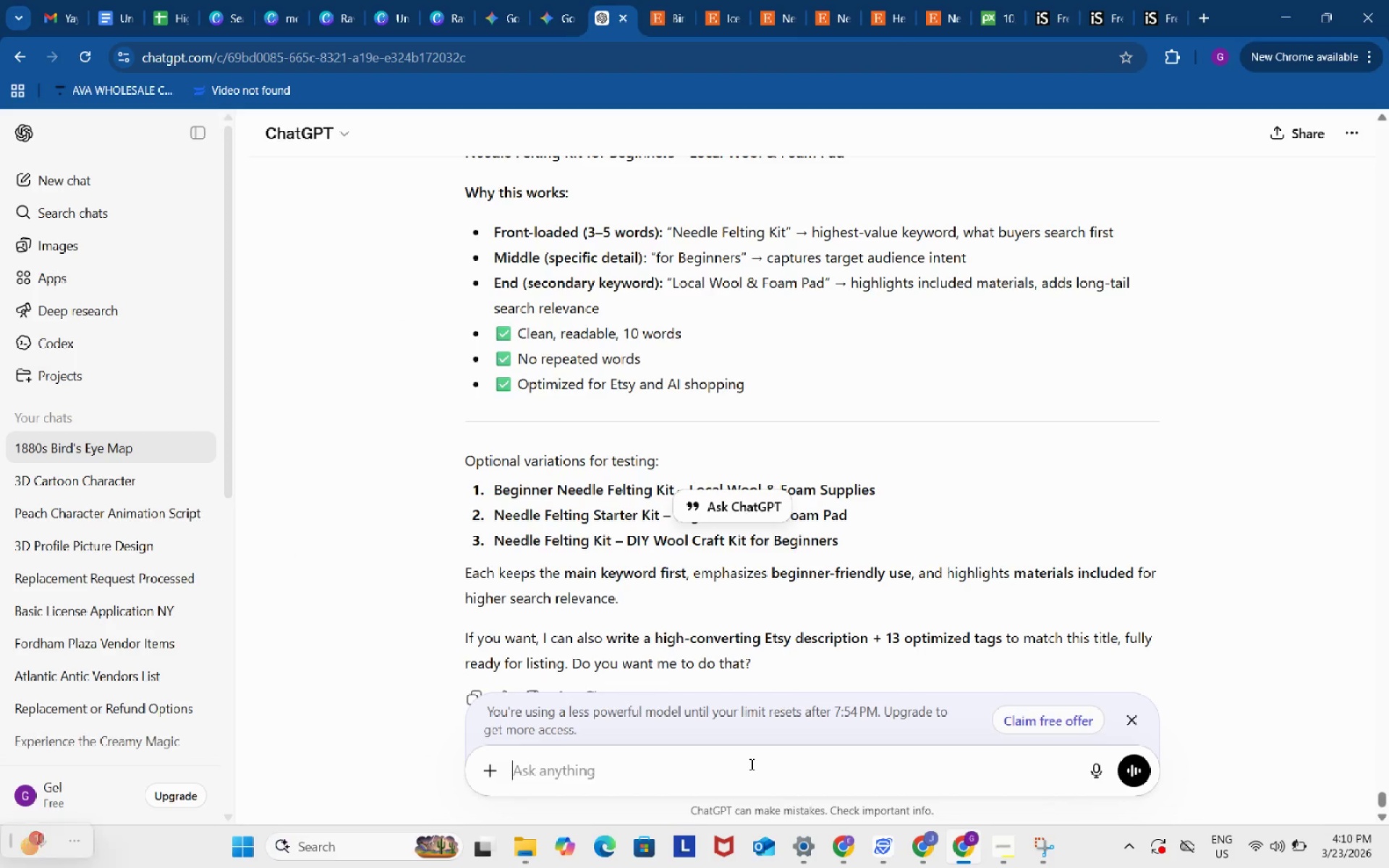 
key(Control+V)
 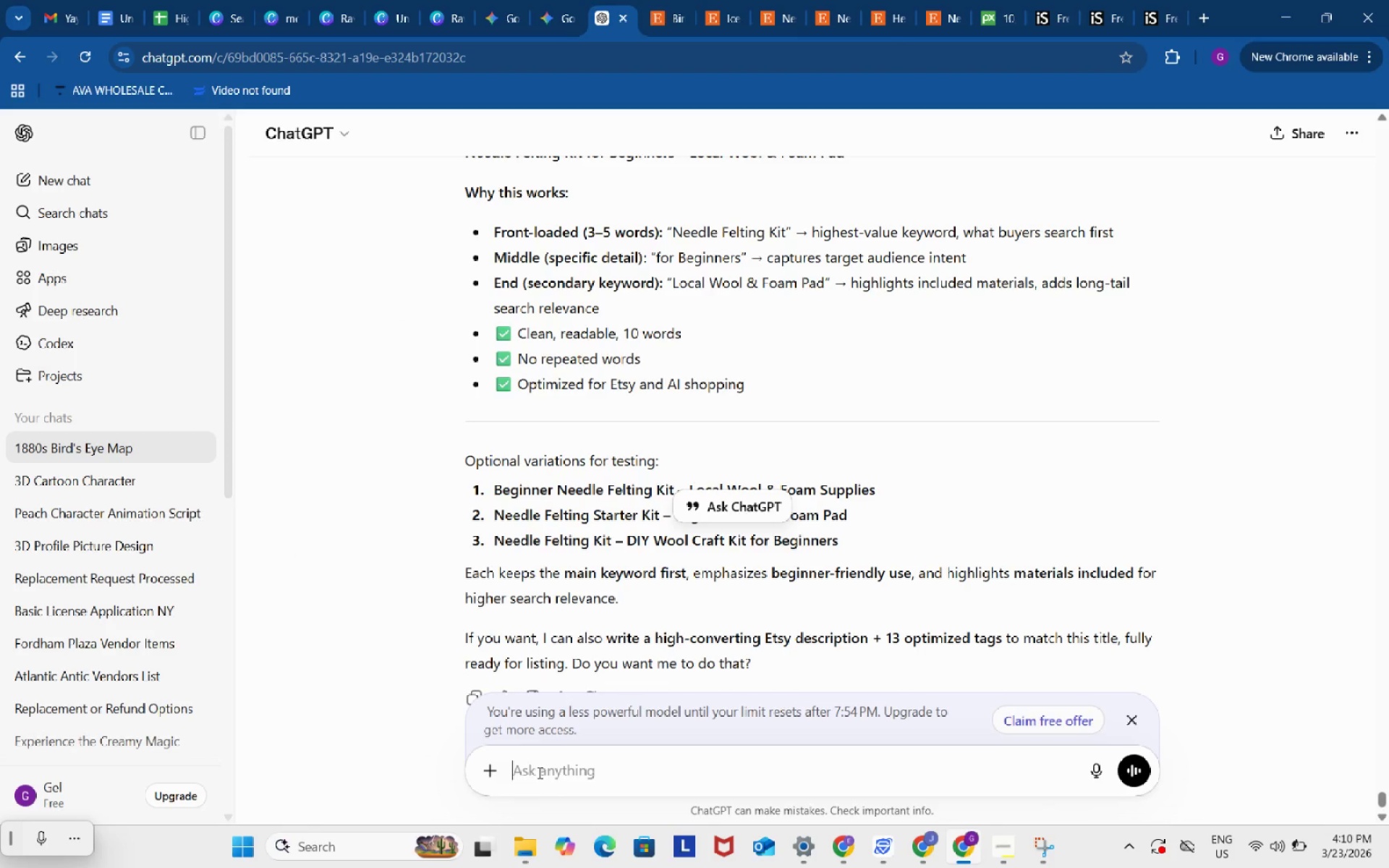 
left_click([538, 773])
 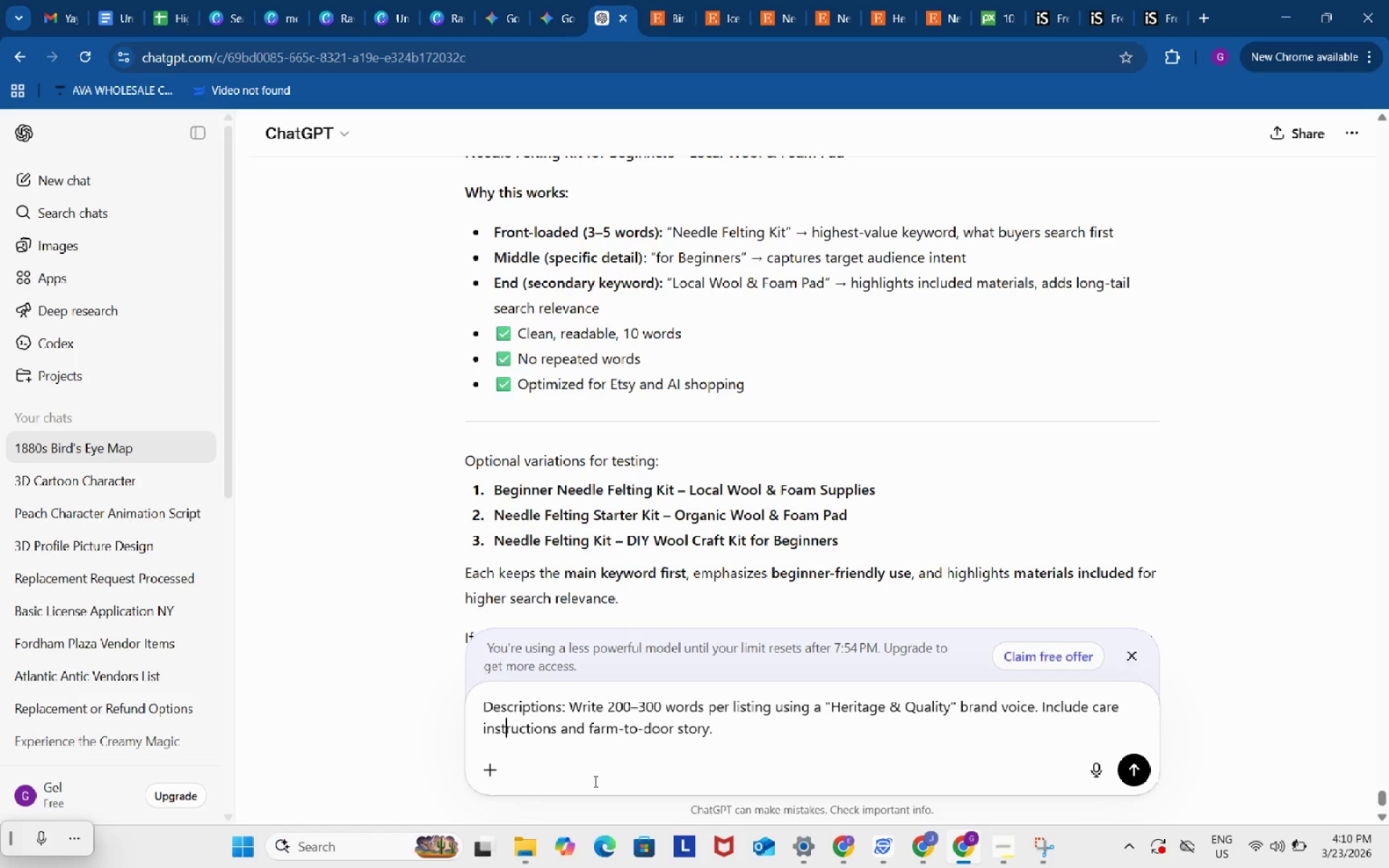 
left_click([168, 0])
 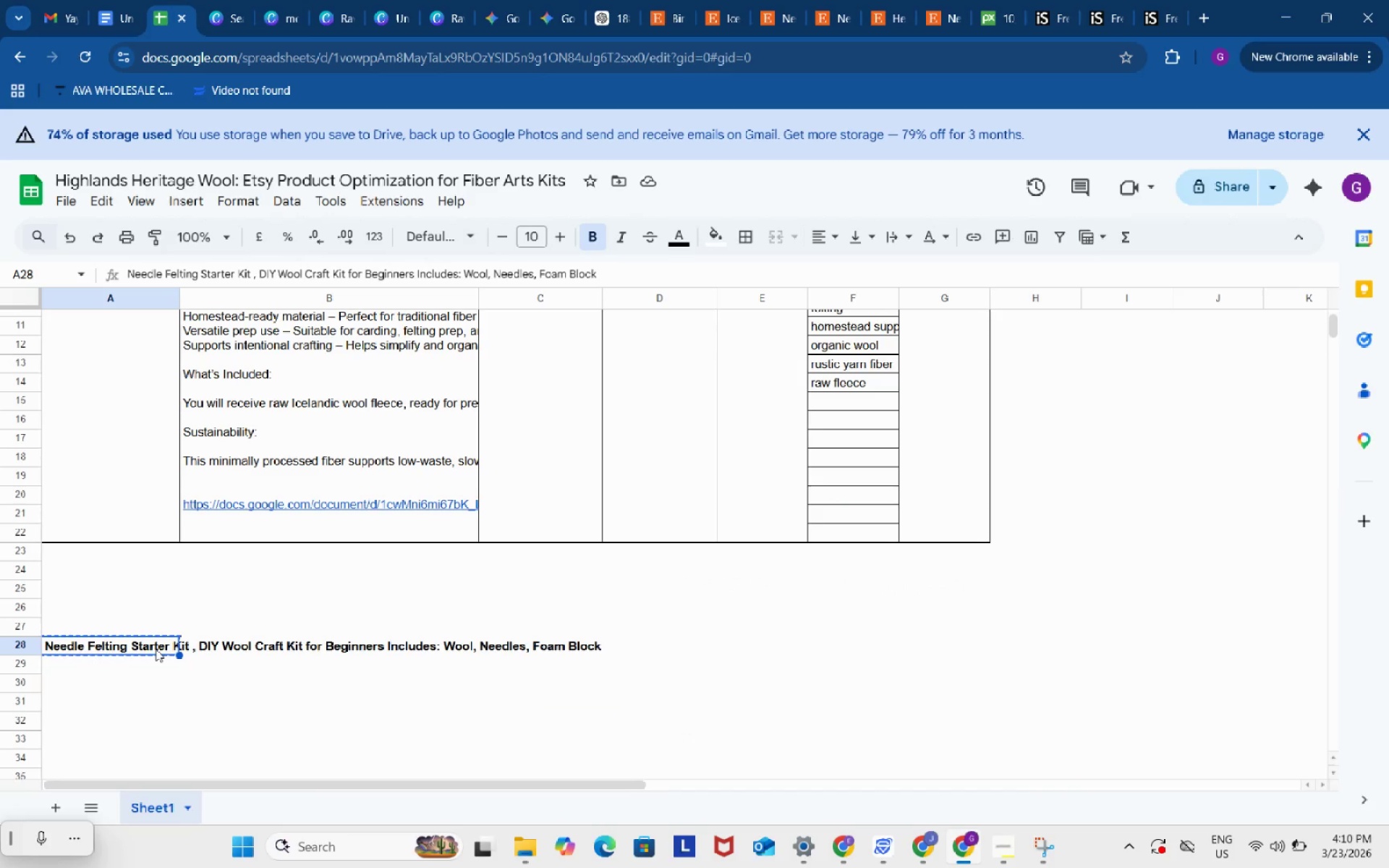 
left_click([156, 650])
 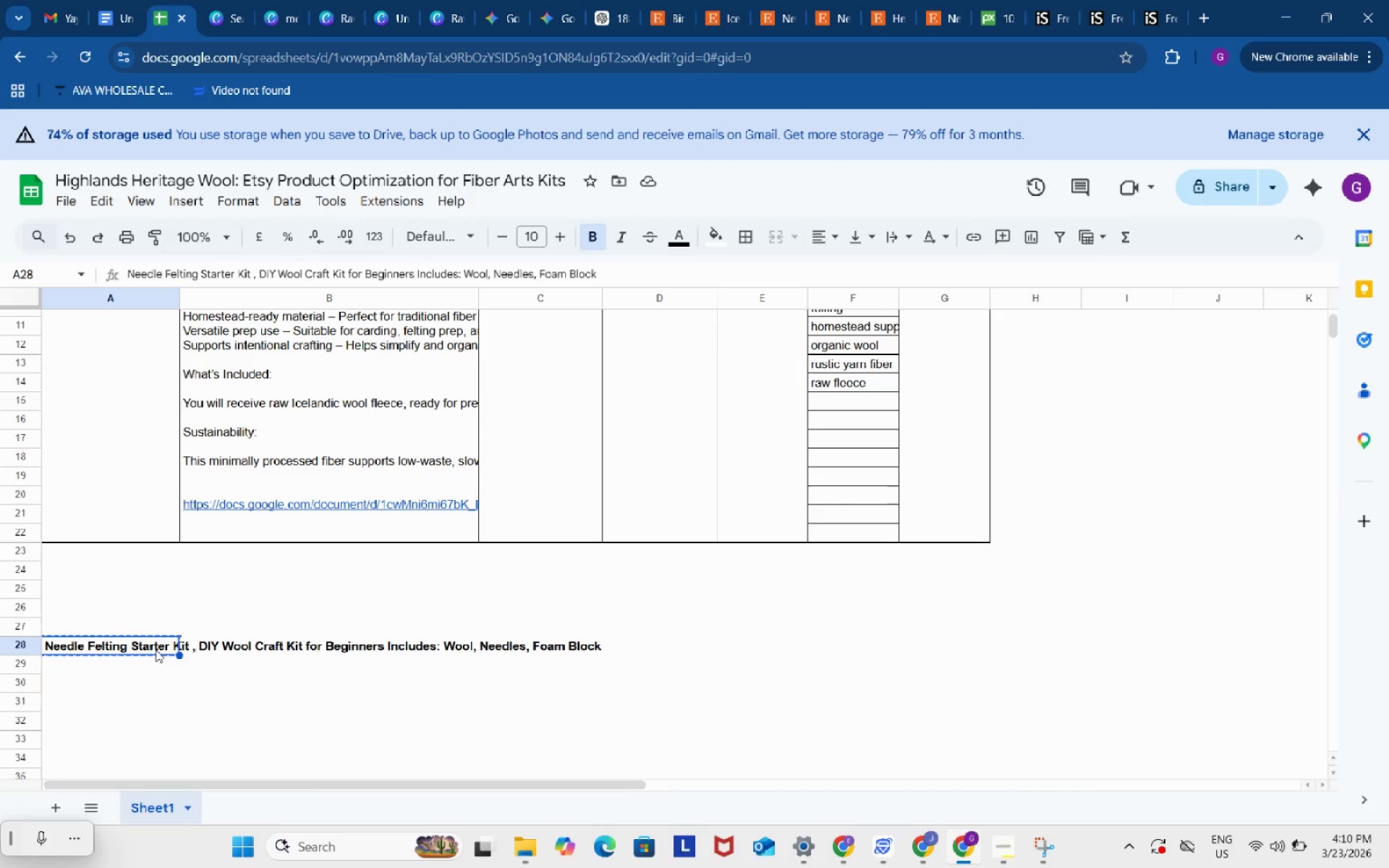 
key(Control+C)
 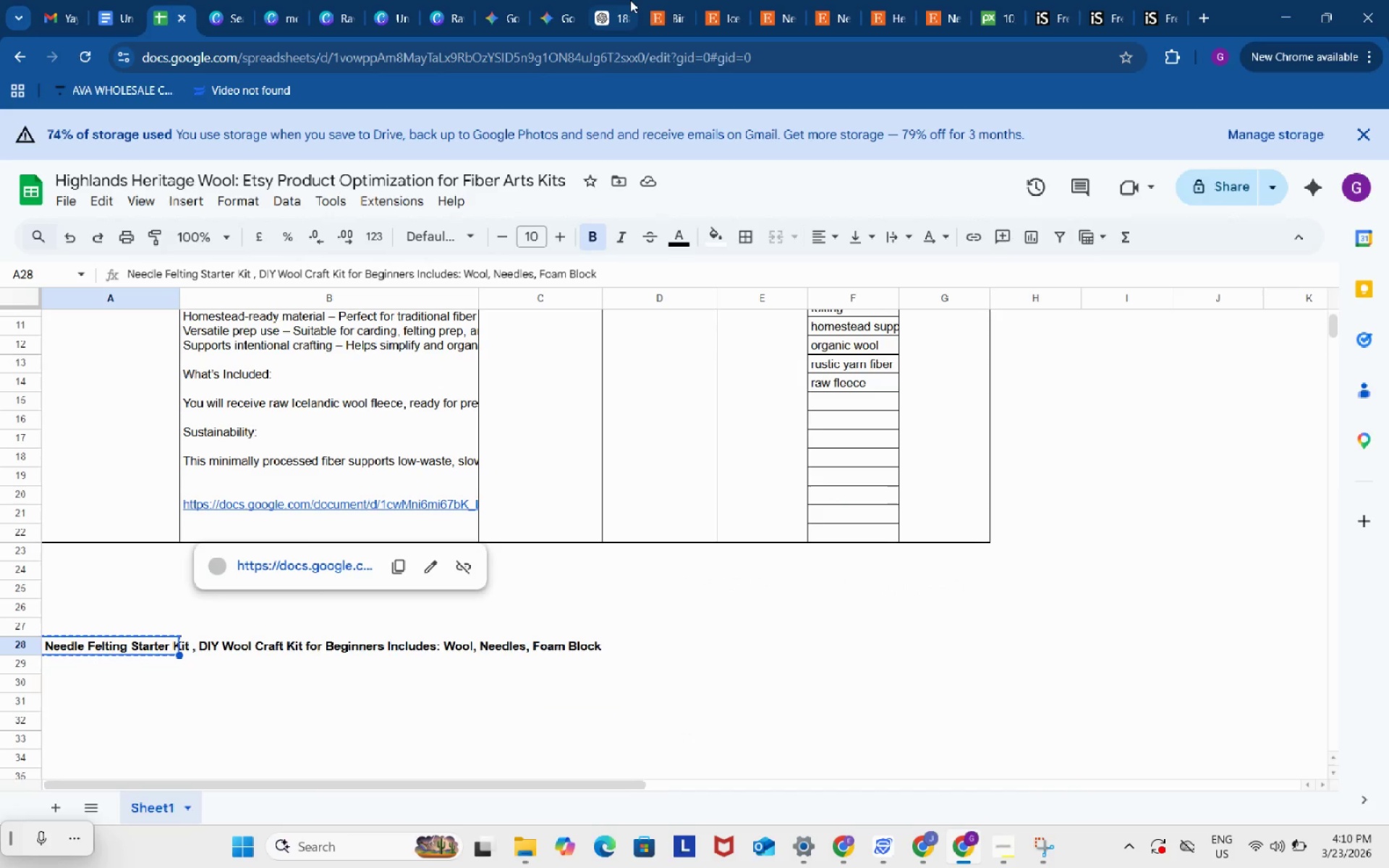 
left_click([630, 0])
 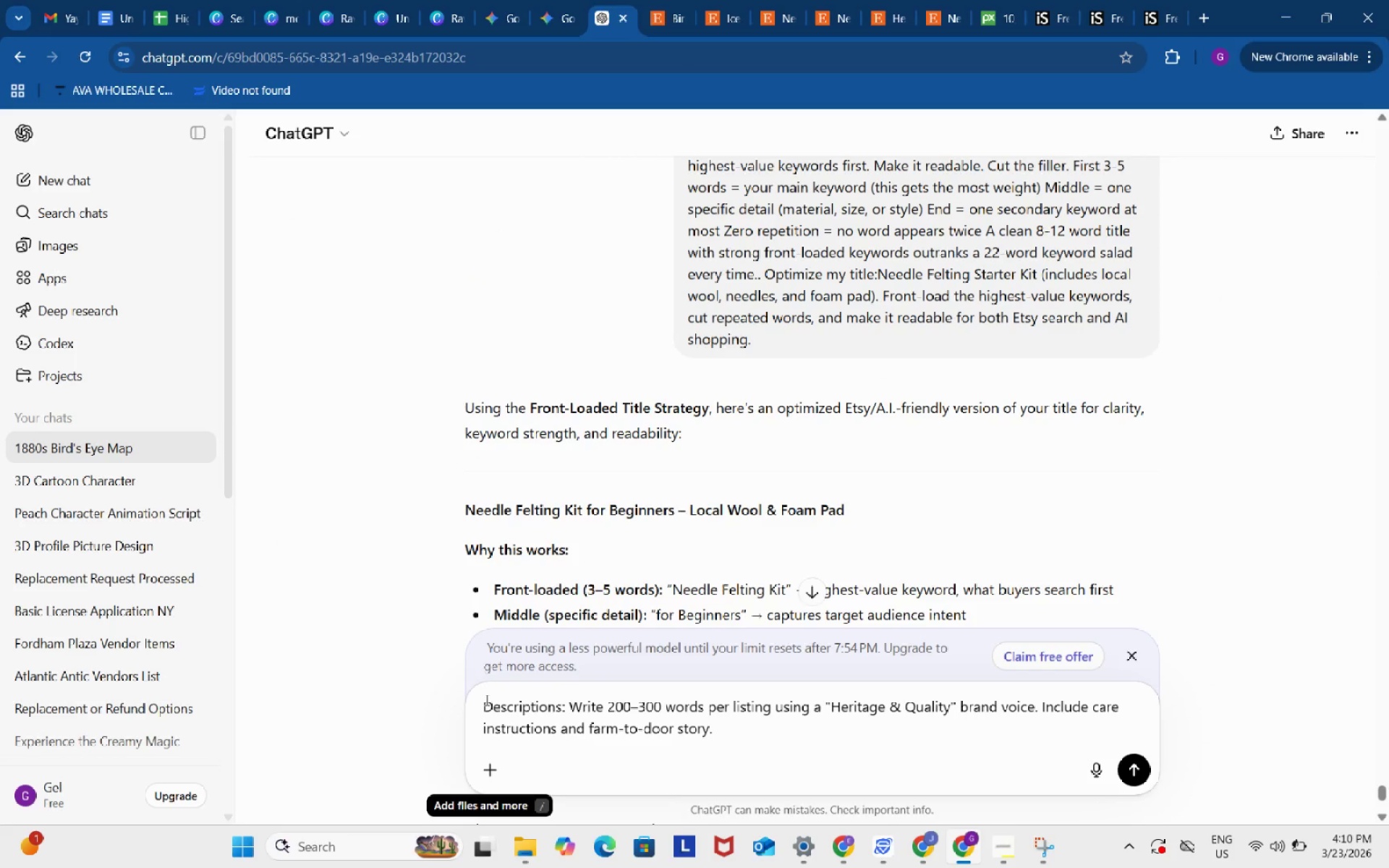 
left_click([485, 699])
 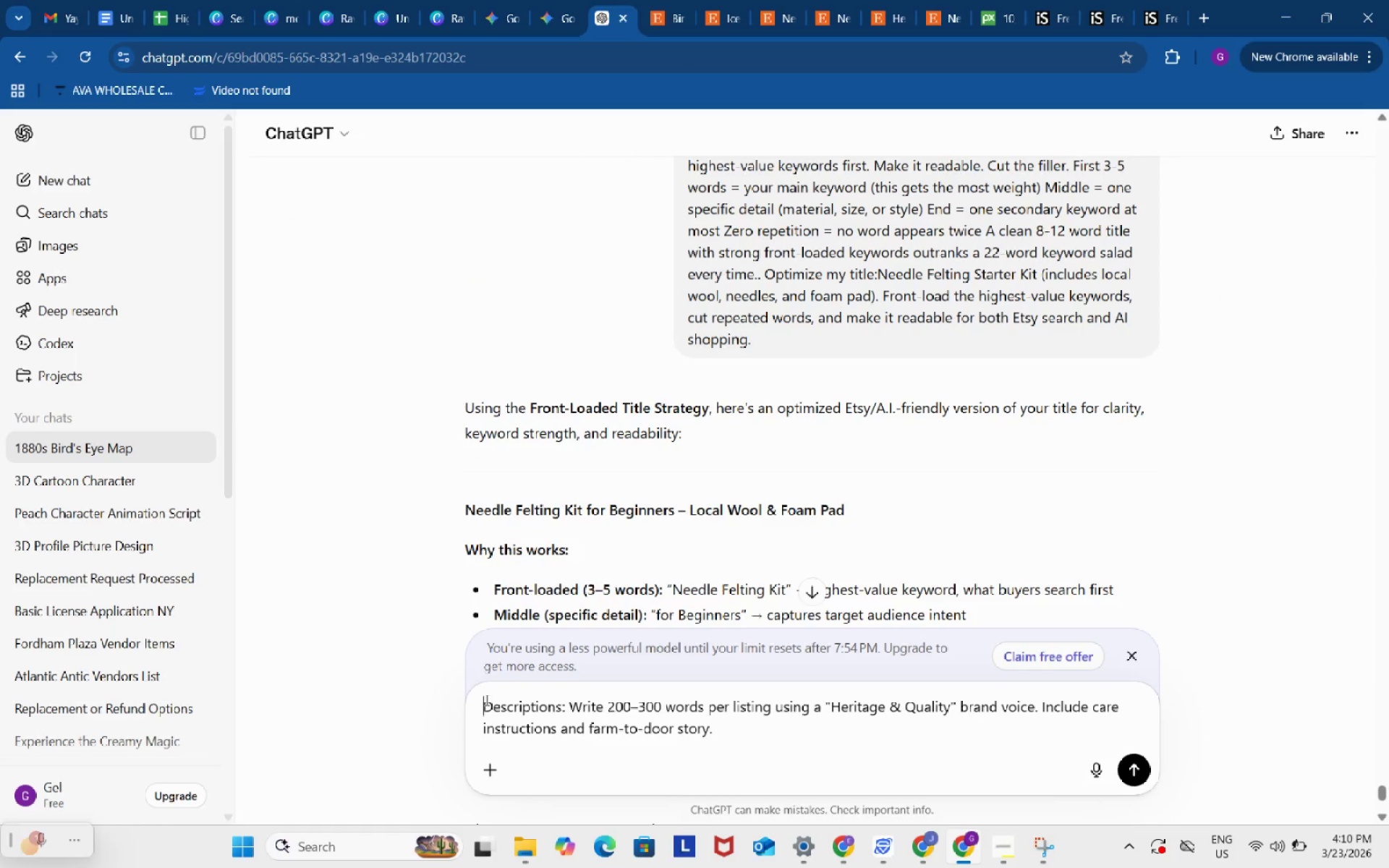 
key(Control+ControlLeft)
 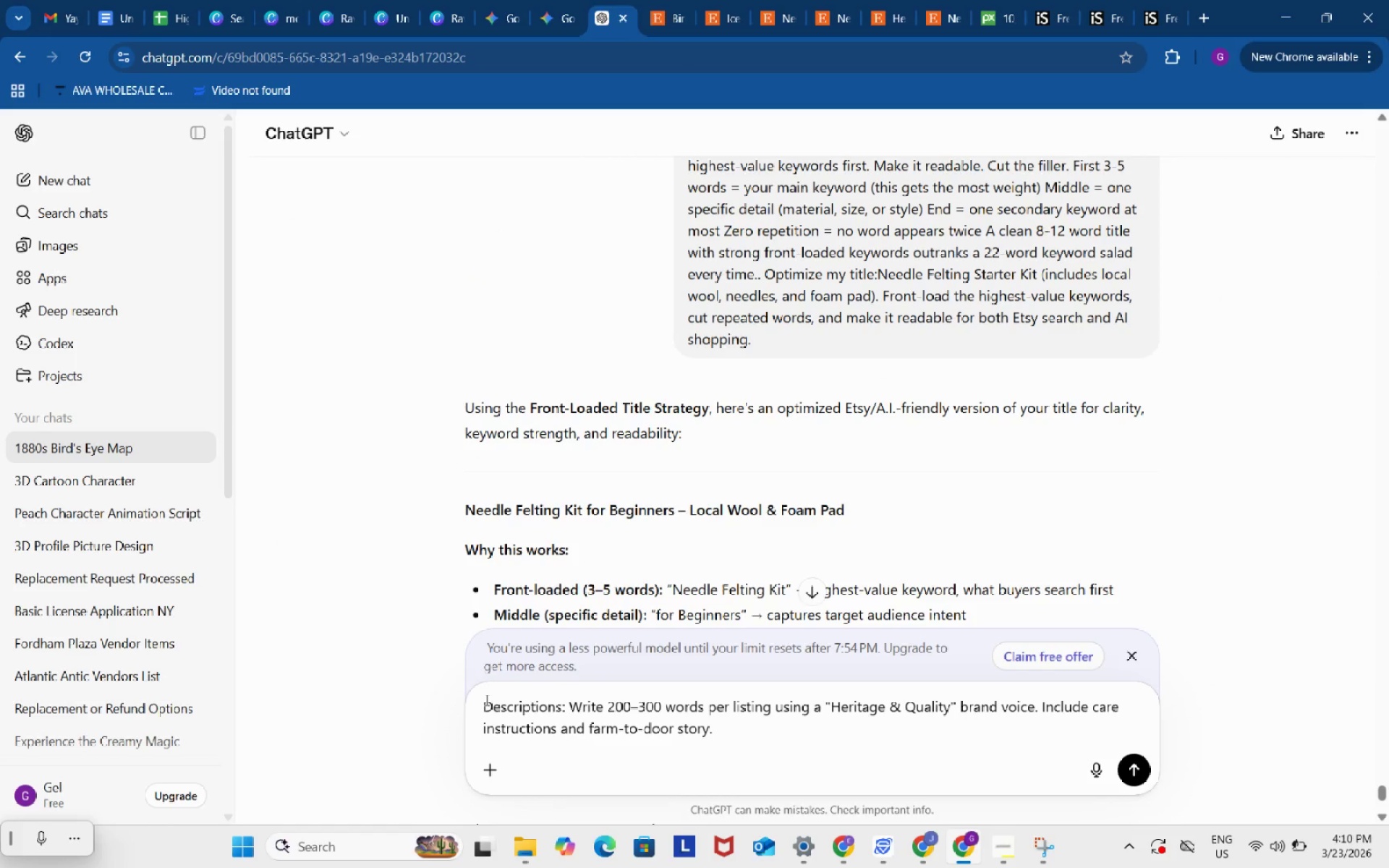 
key(Control+ControlLeft)
 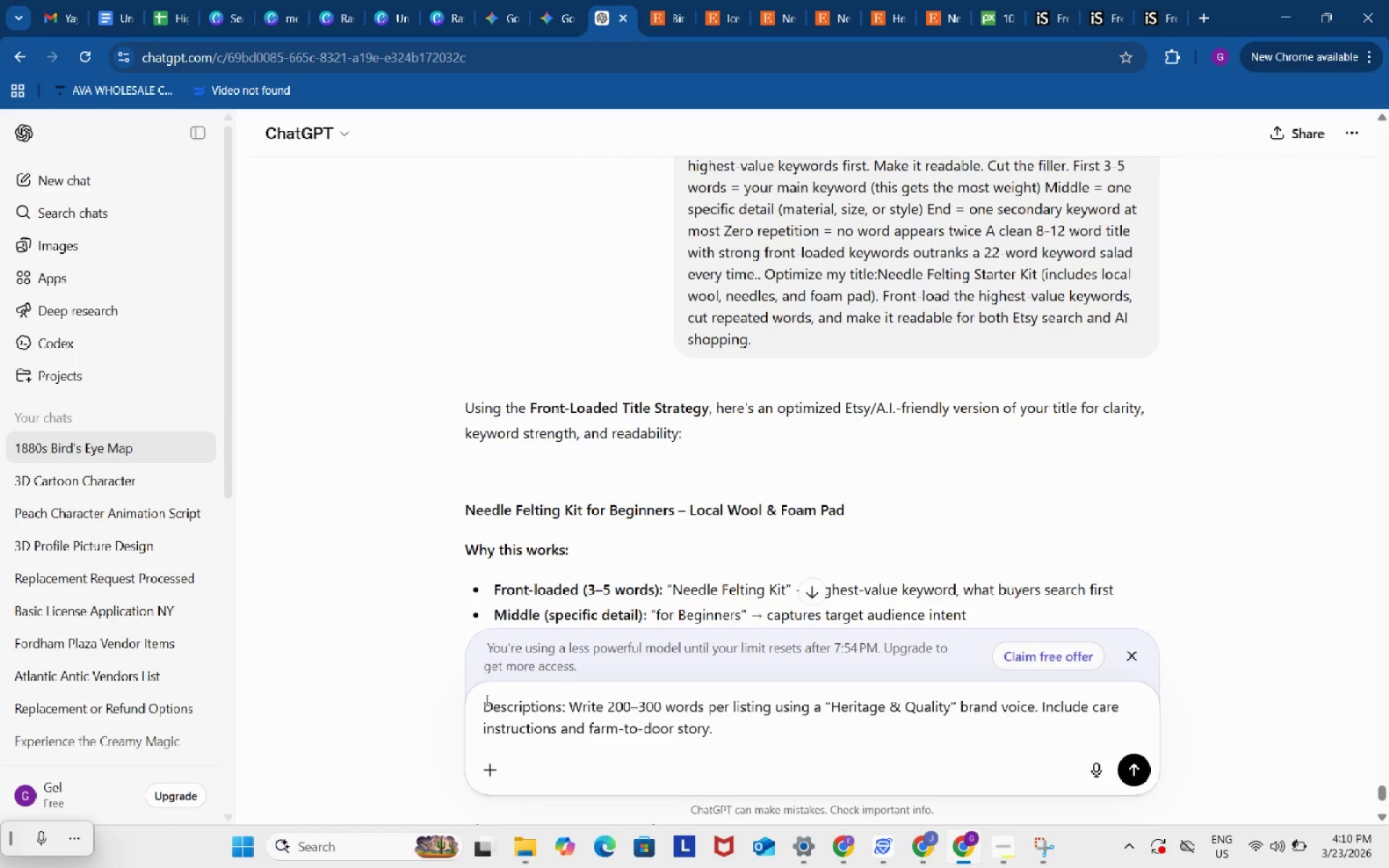 
key(Control+V)
 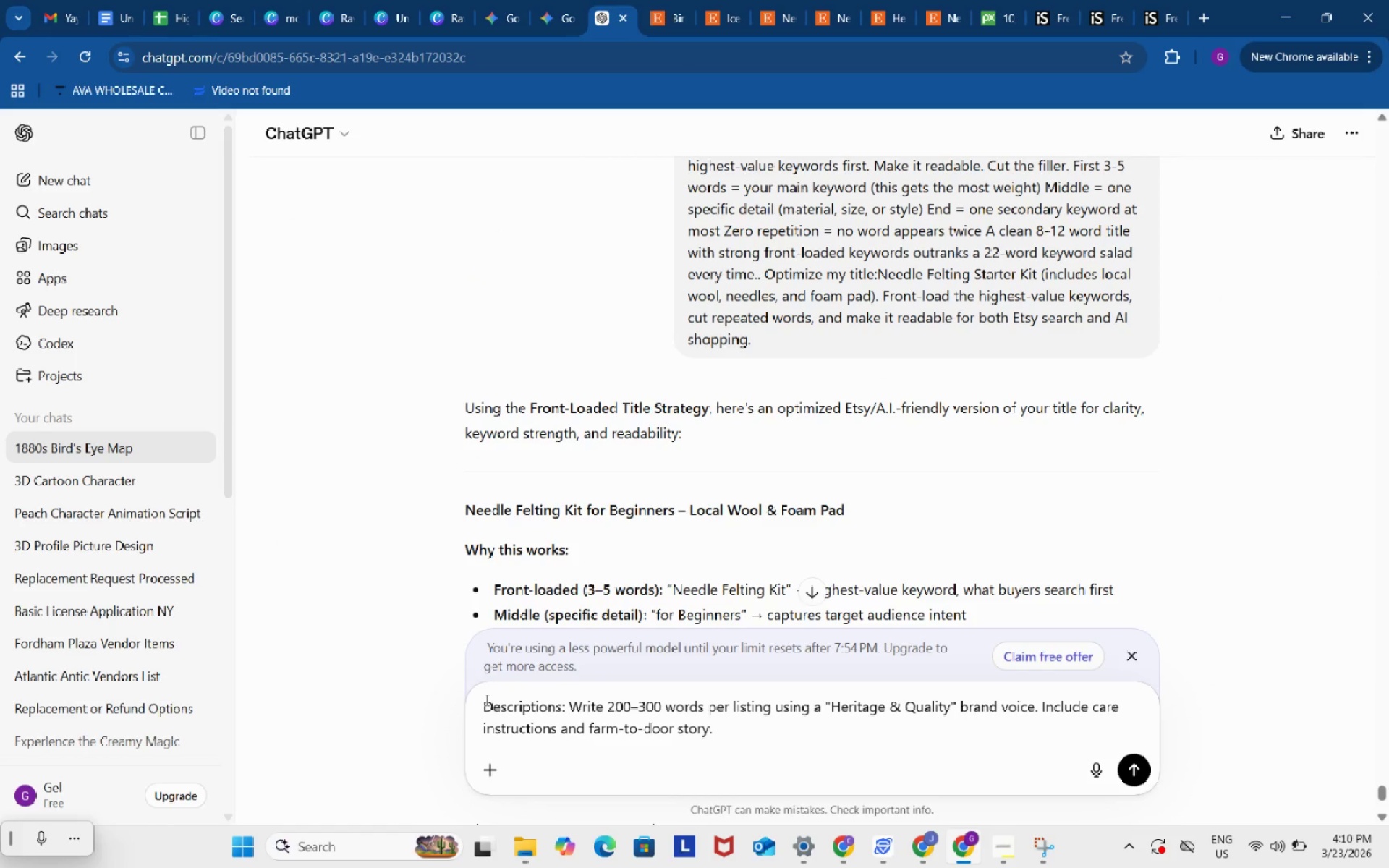 
key(Space)
 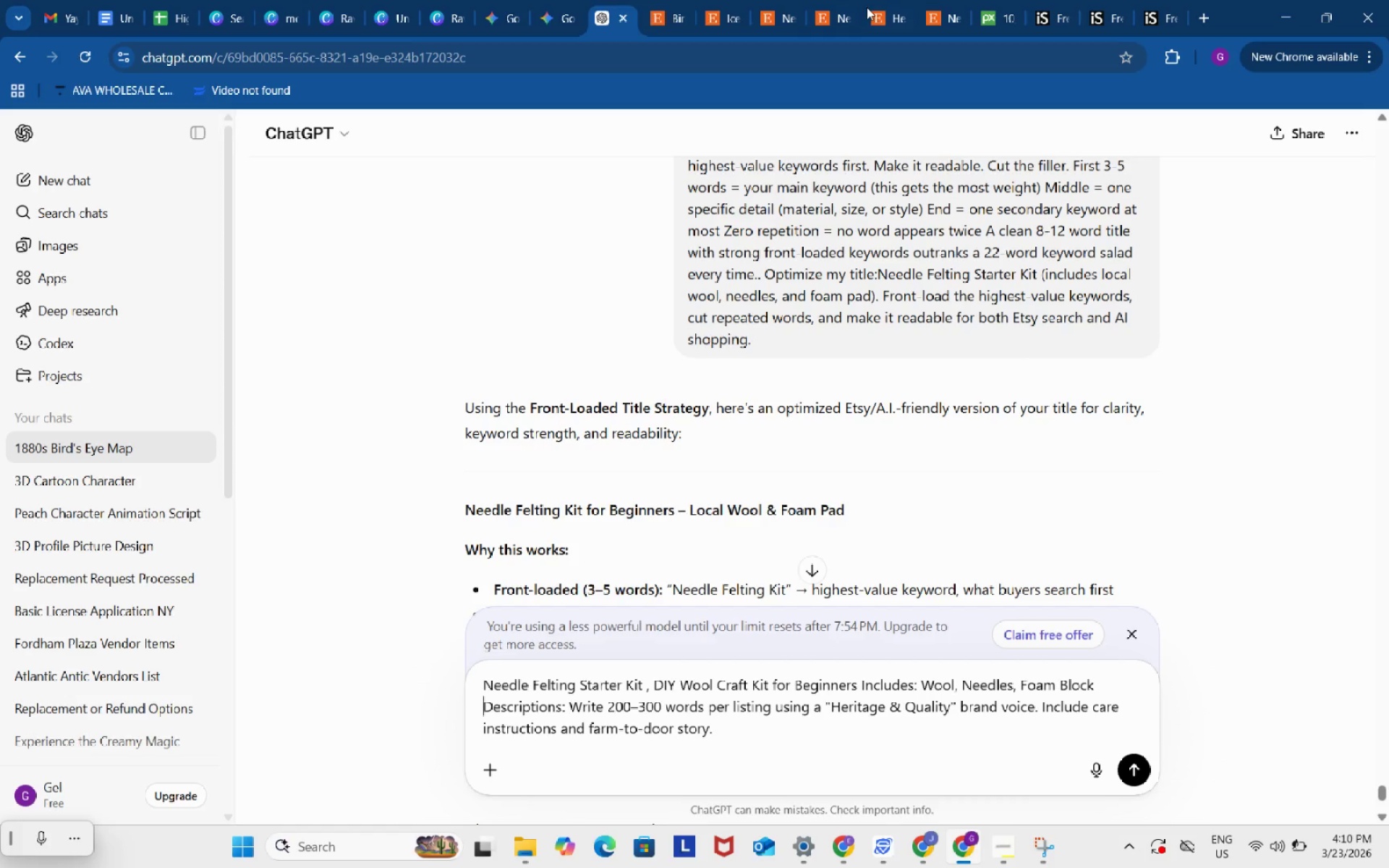 
left_click([1009, 838])